 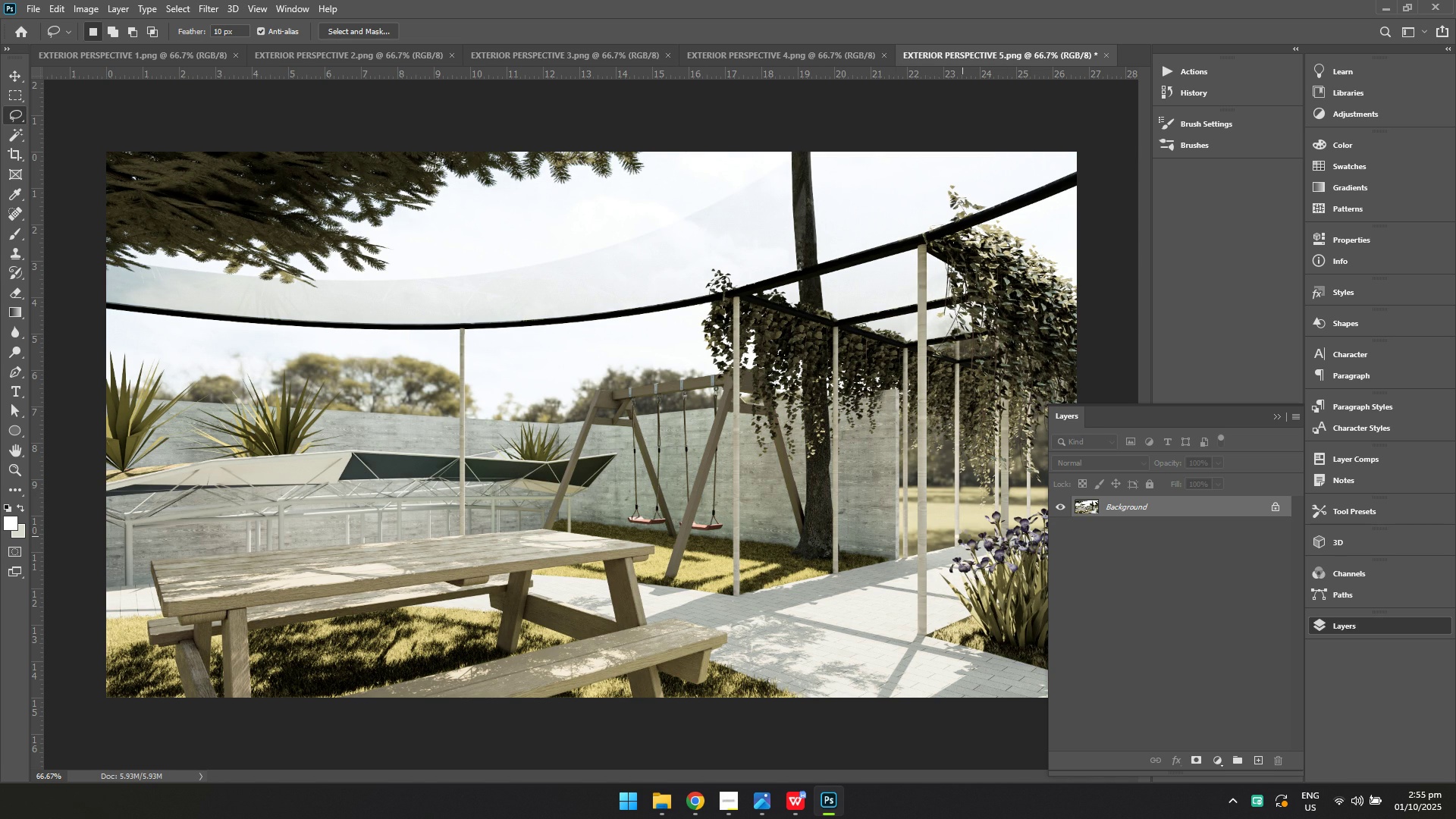 
key(Escape)
 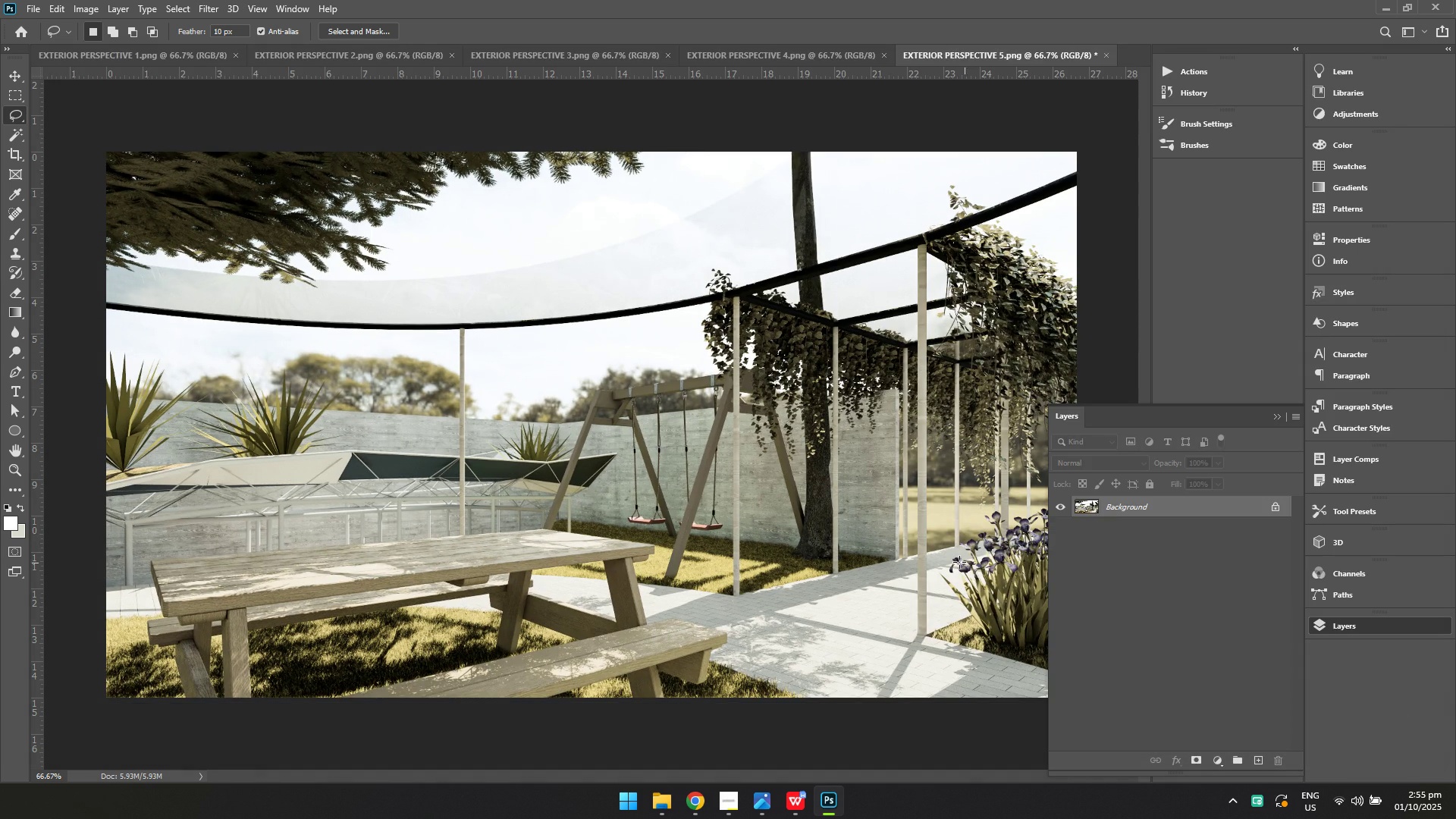 
key(Alt+AltLeft)
 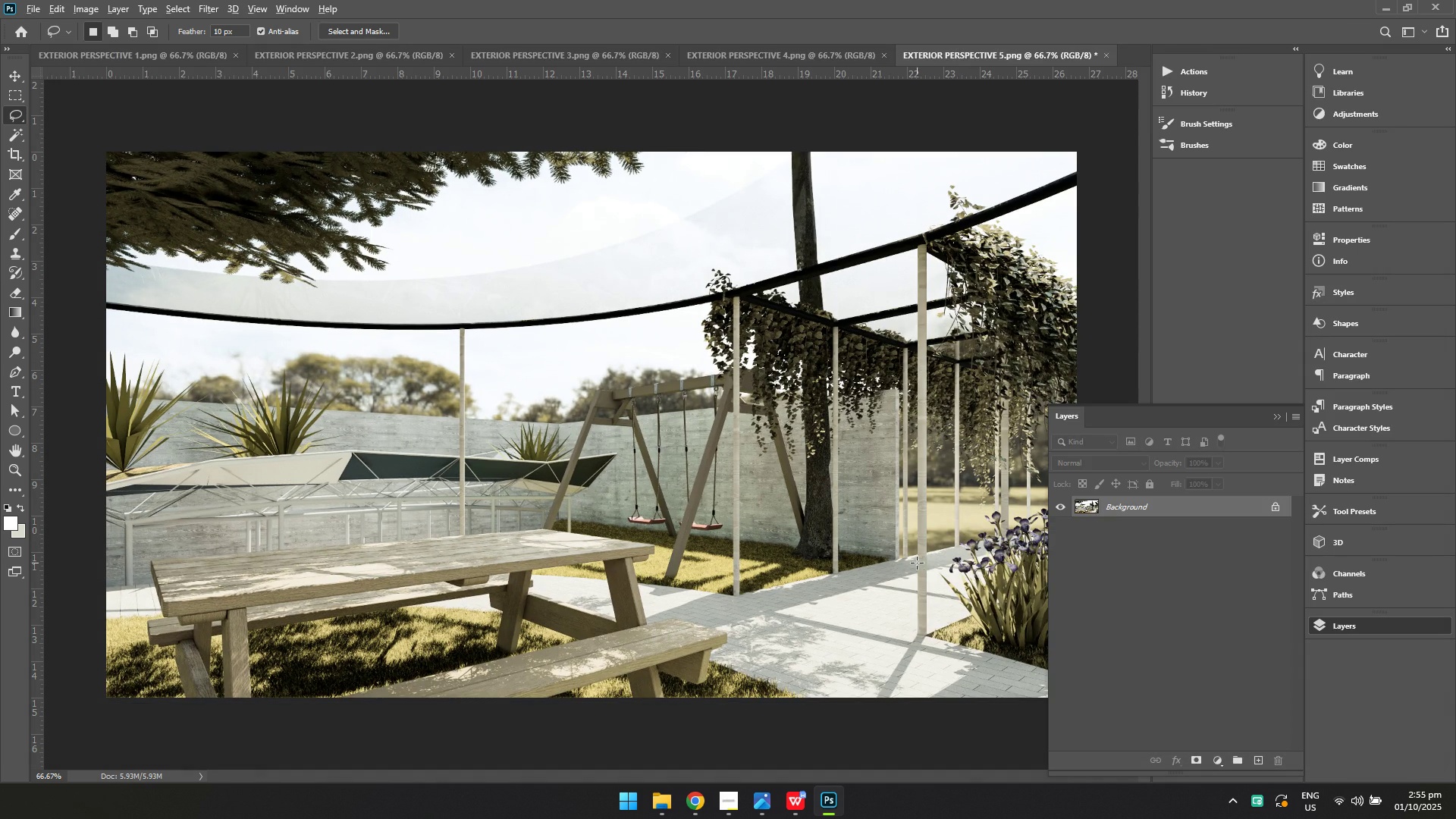 
key(Alt+Tab)
 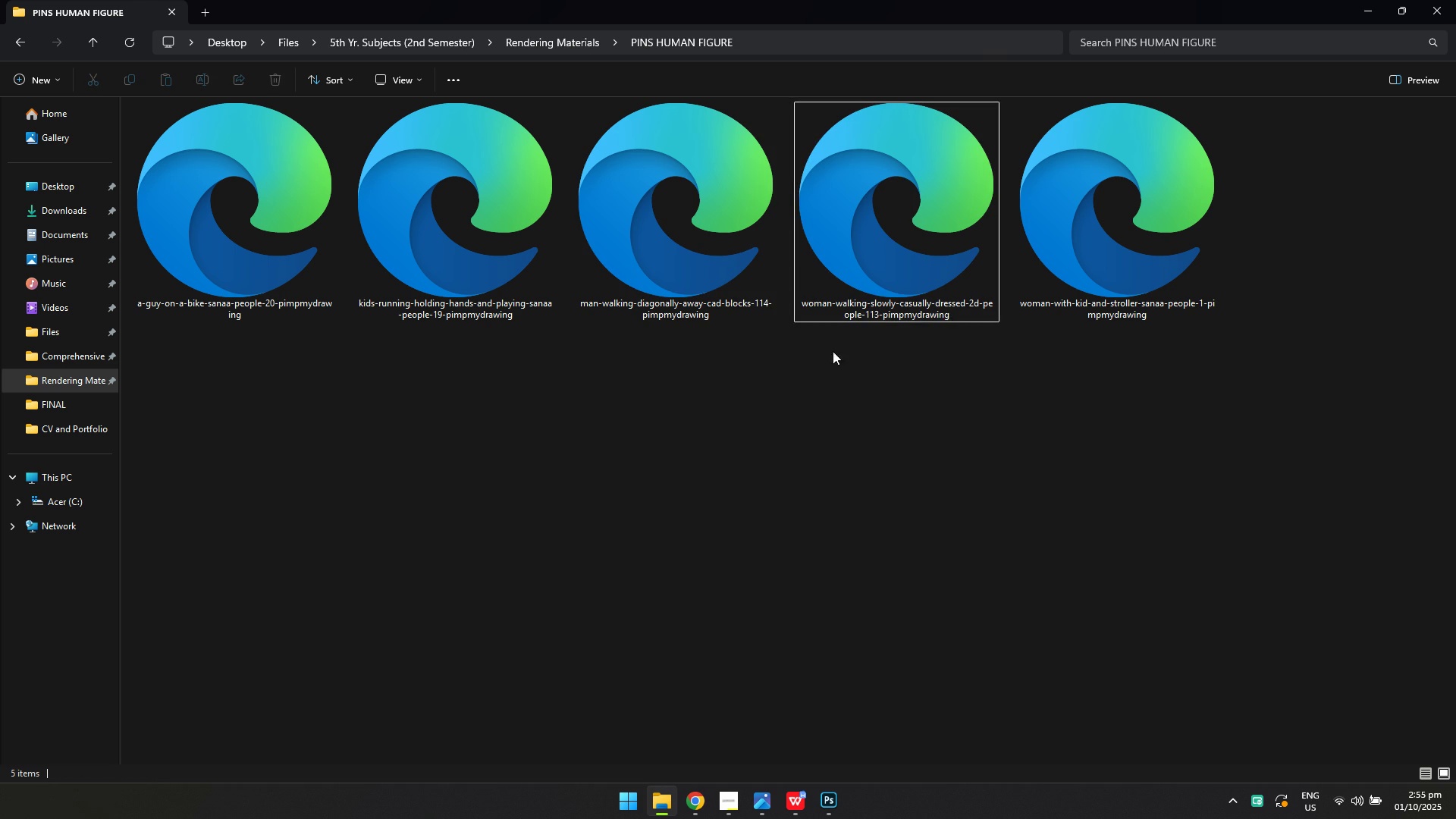 
double_click([626, 261])
 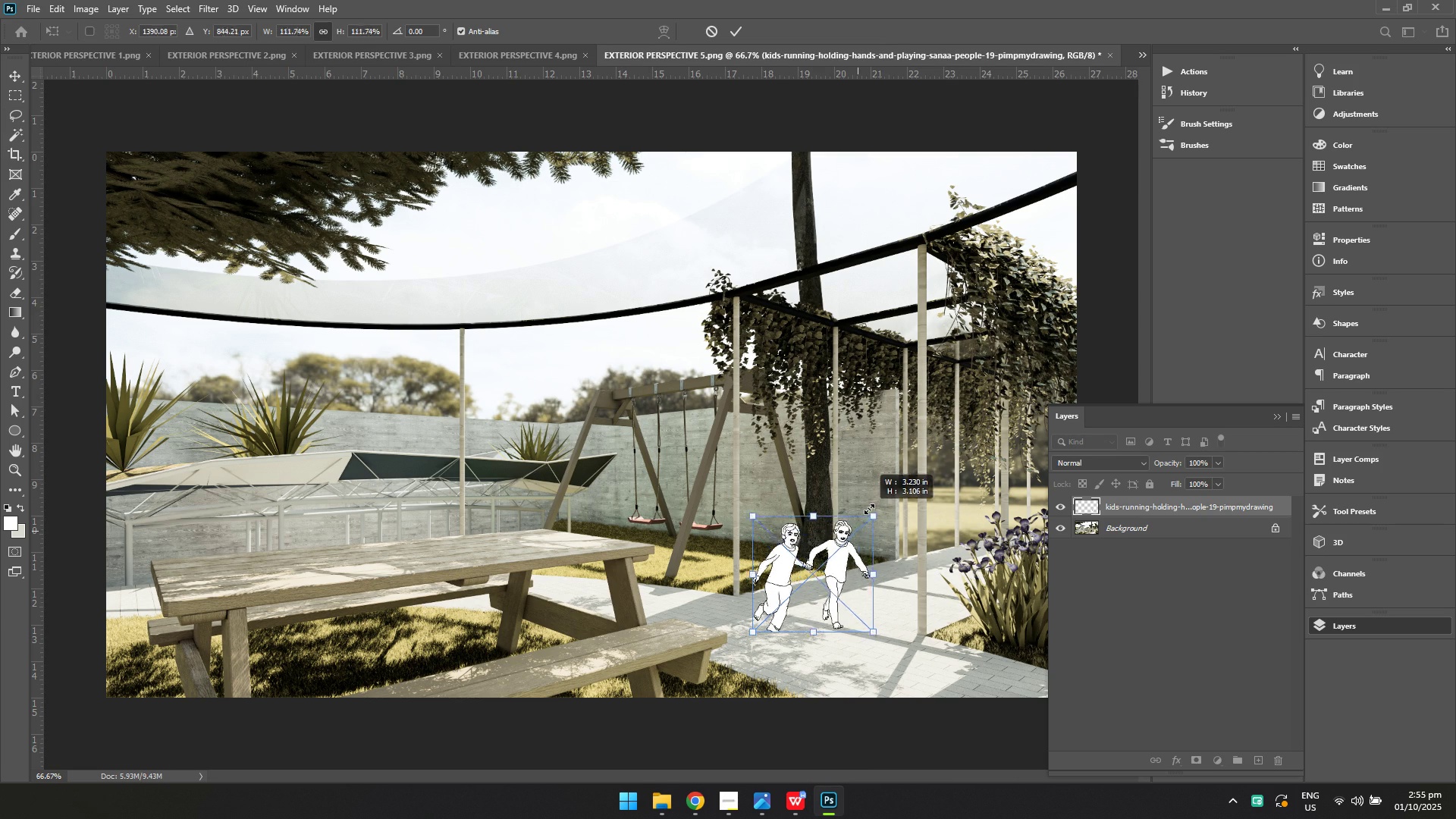 
wait(7.27)
 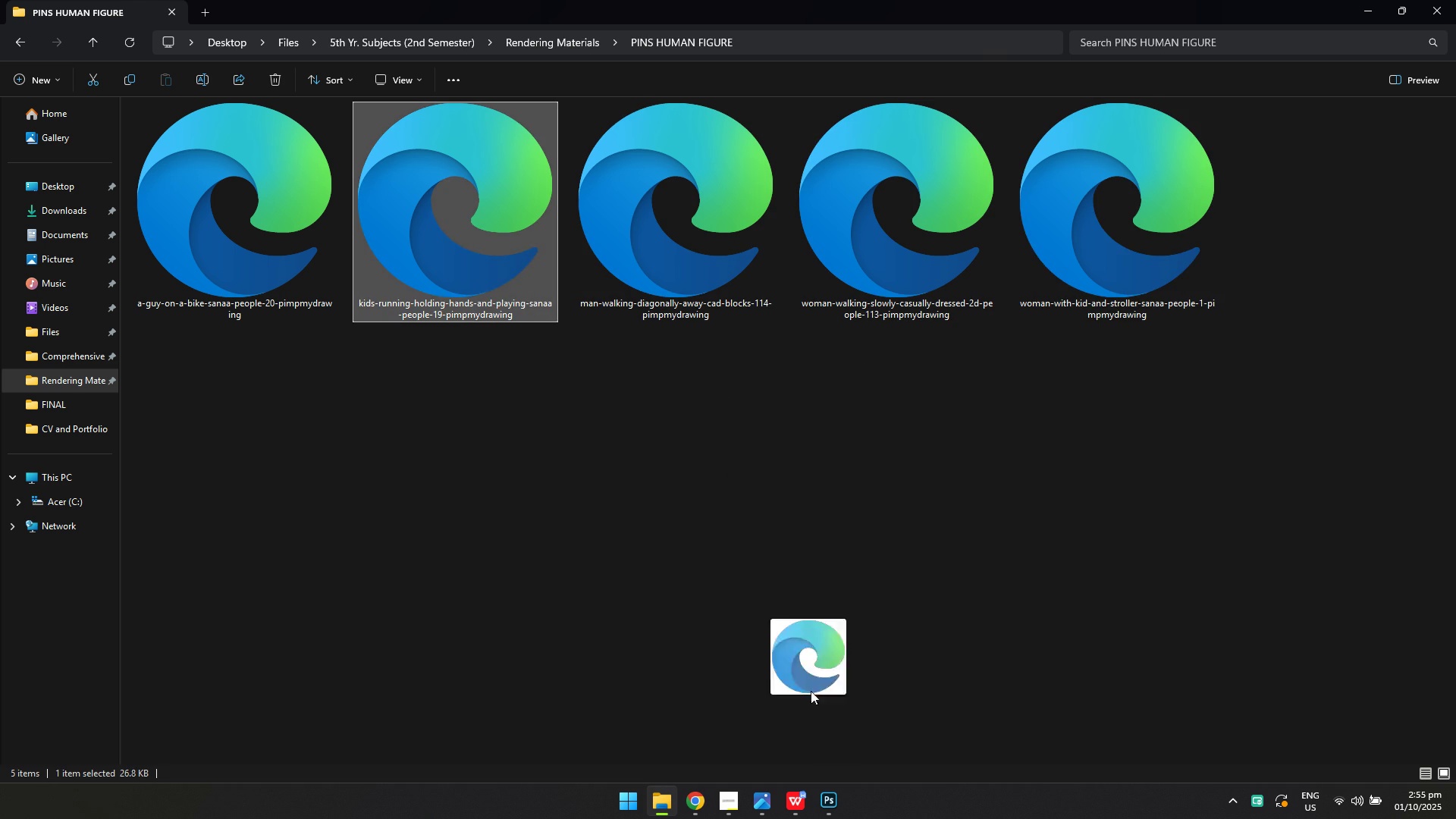 
left_click([926, 507])
 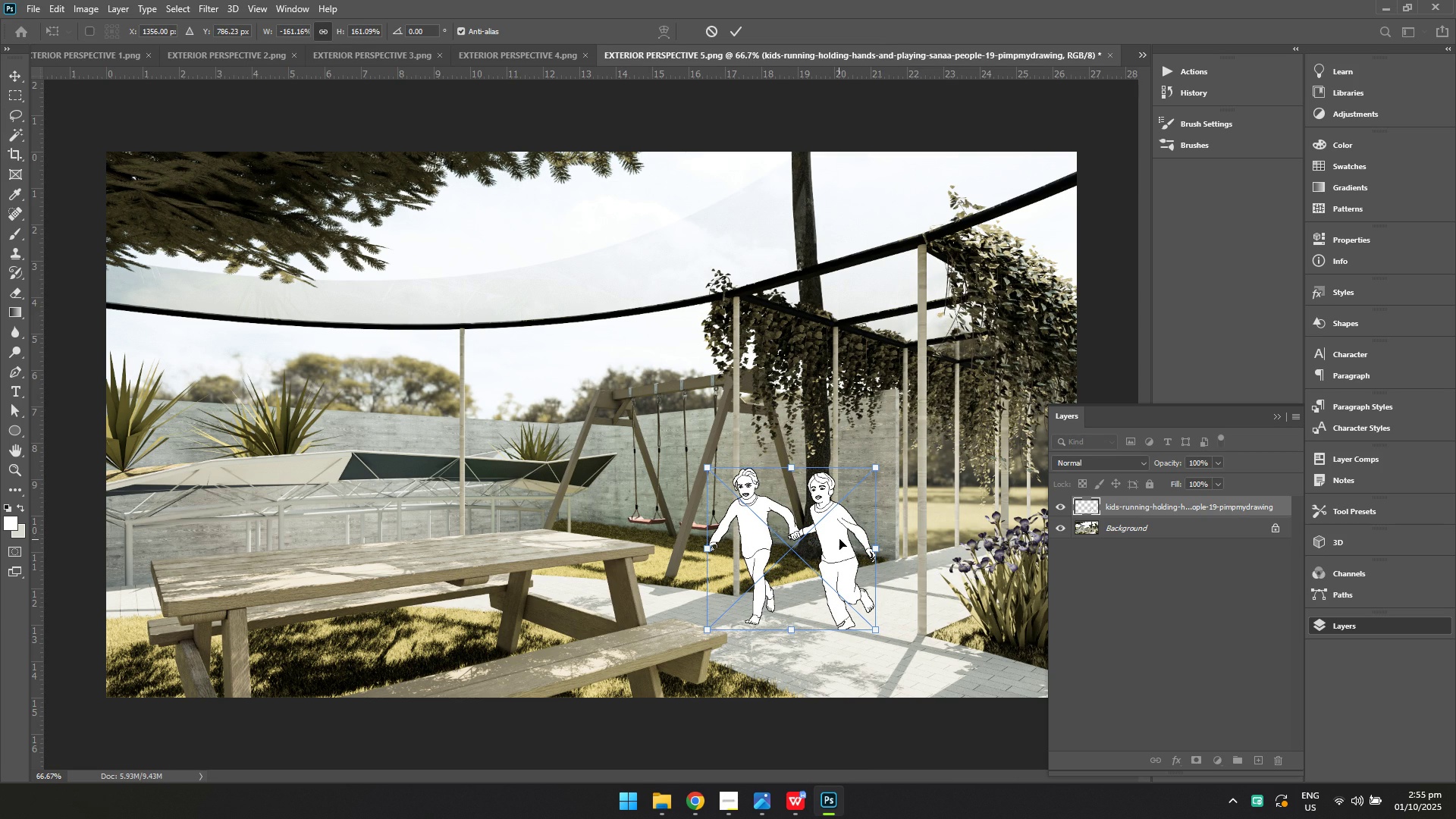 
left_click([1093, 588])
 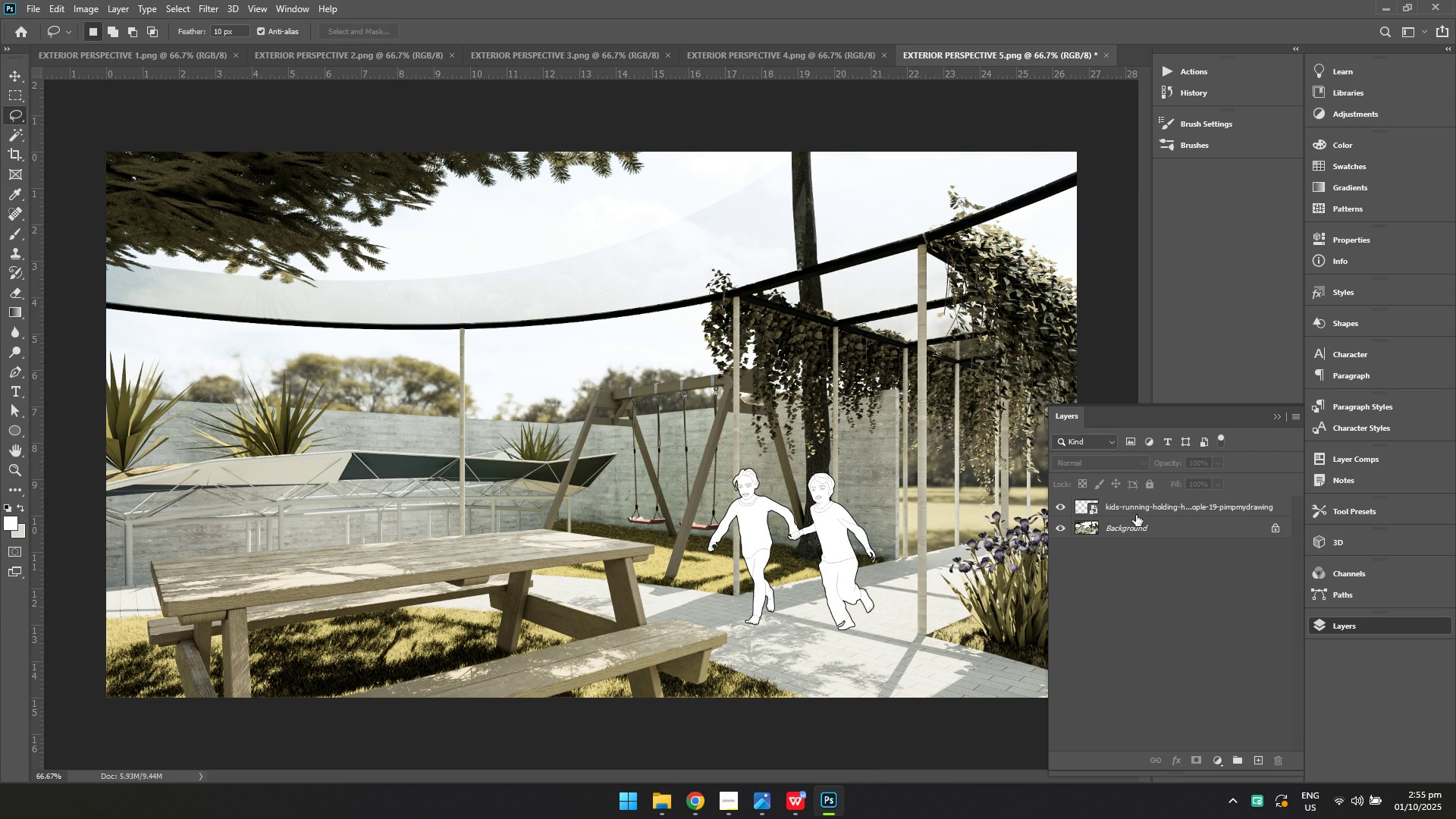 
left_click([1137, 507])
 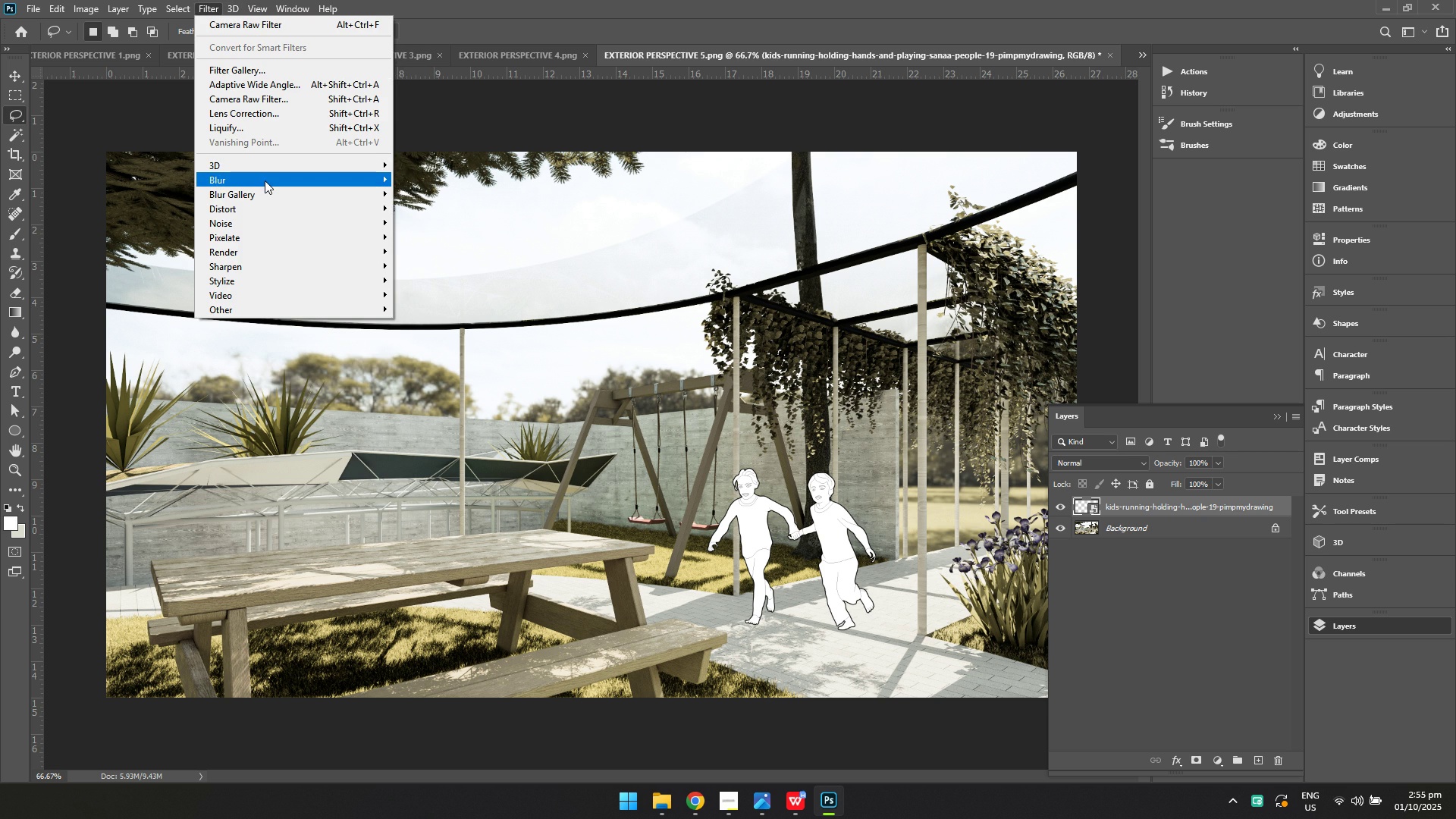 
left_click([457, 265])
 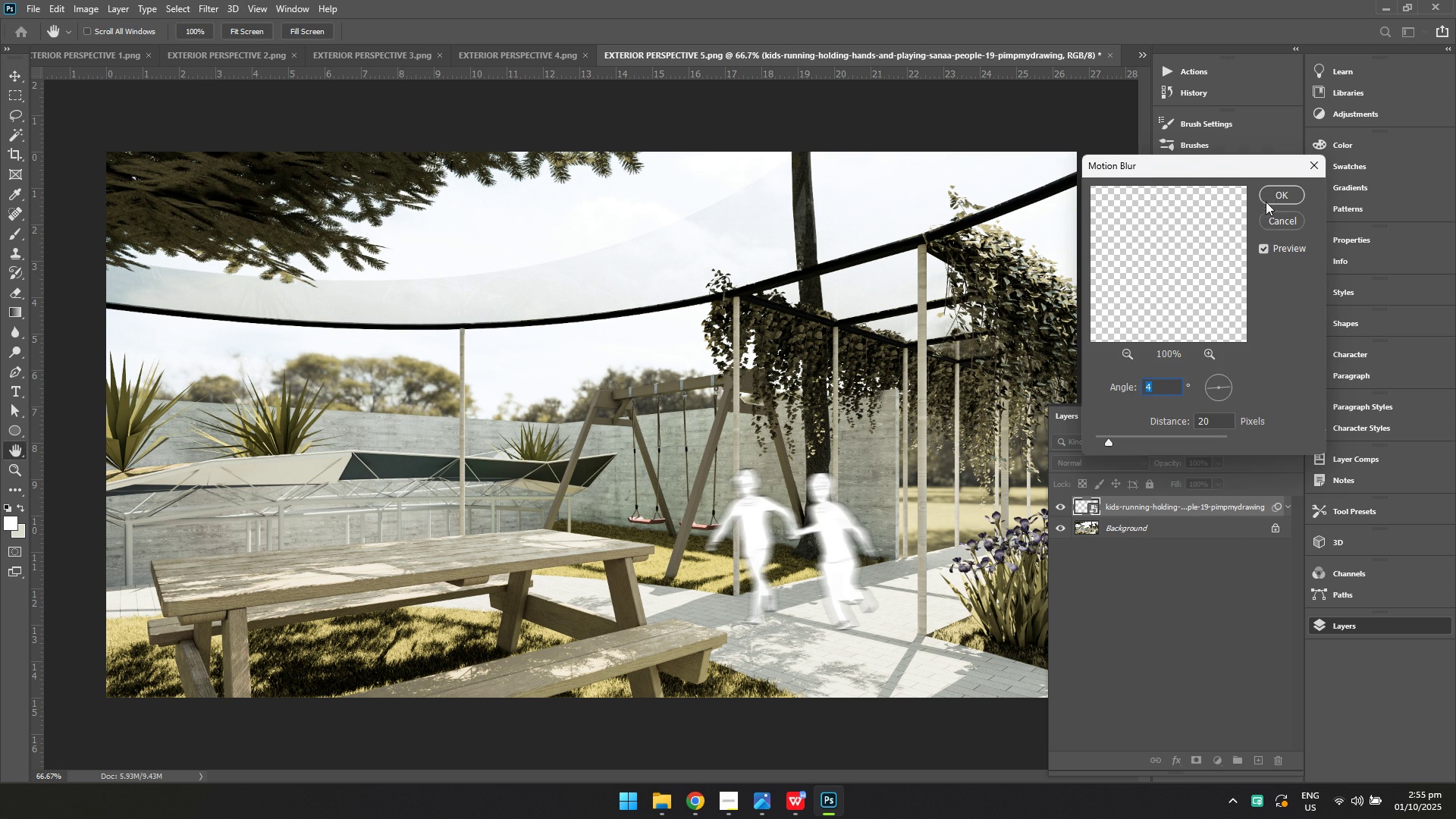 
left_click([1268, 196])
 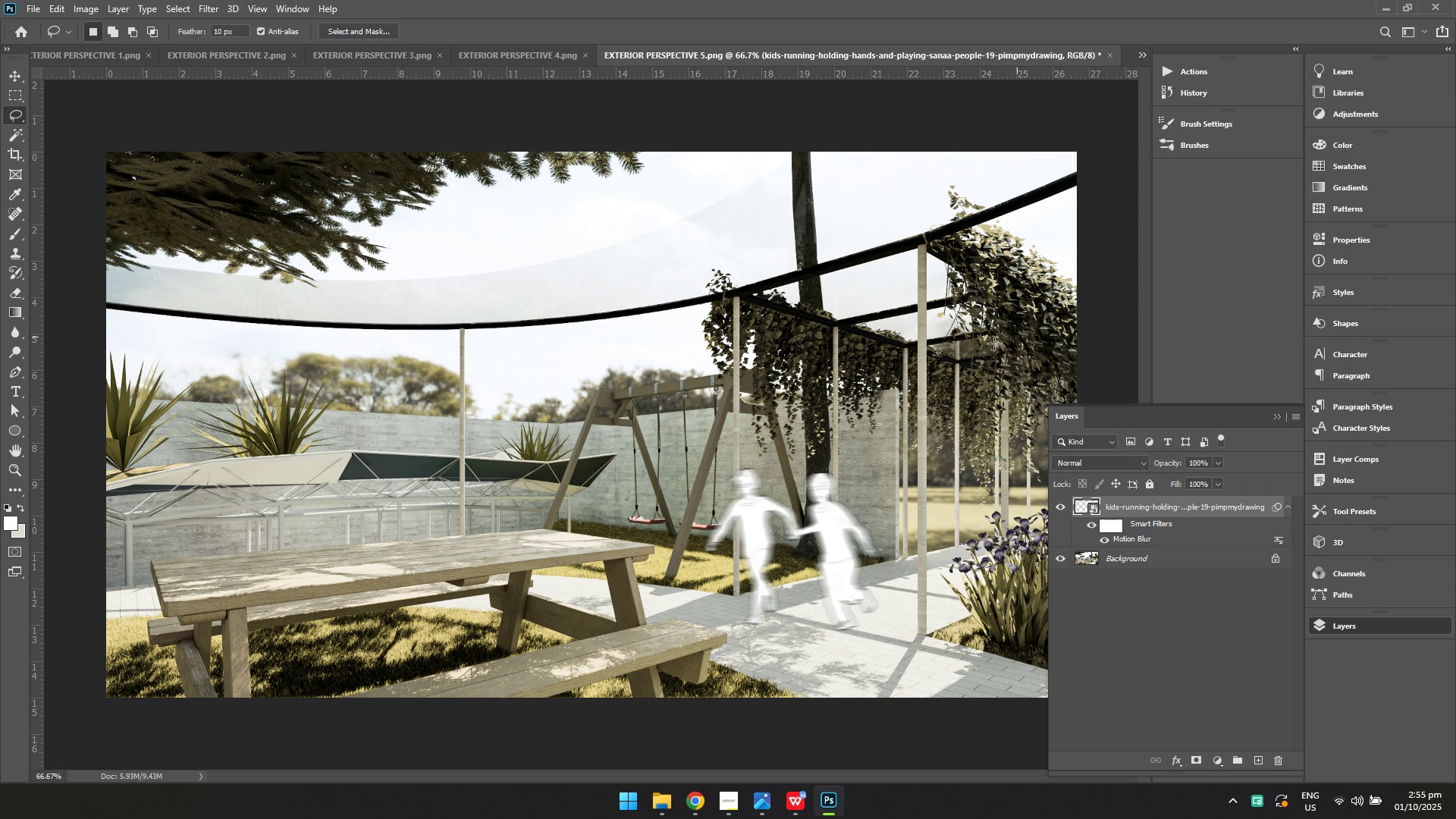 
key(Control+ControlLeft)
 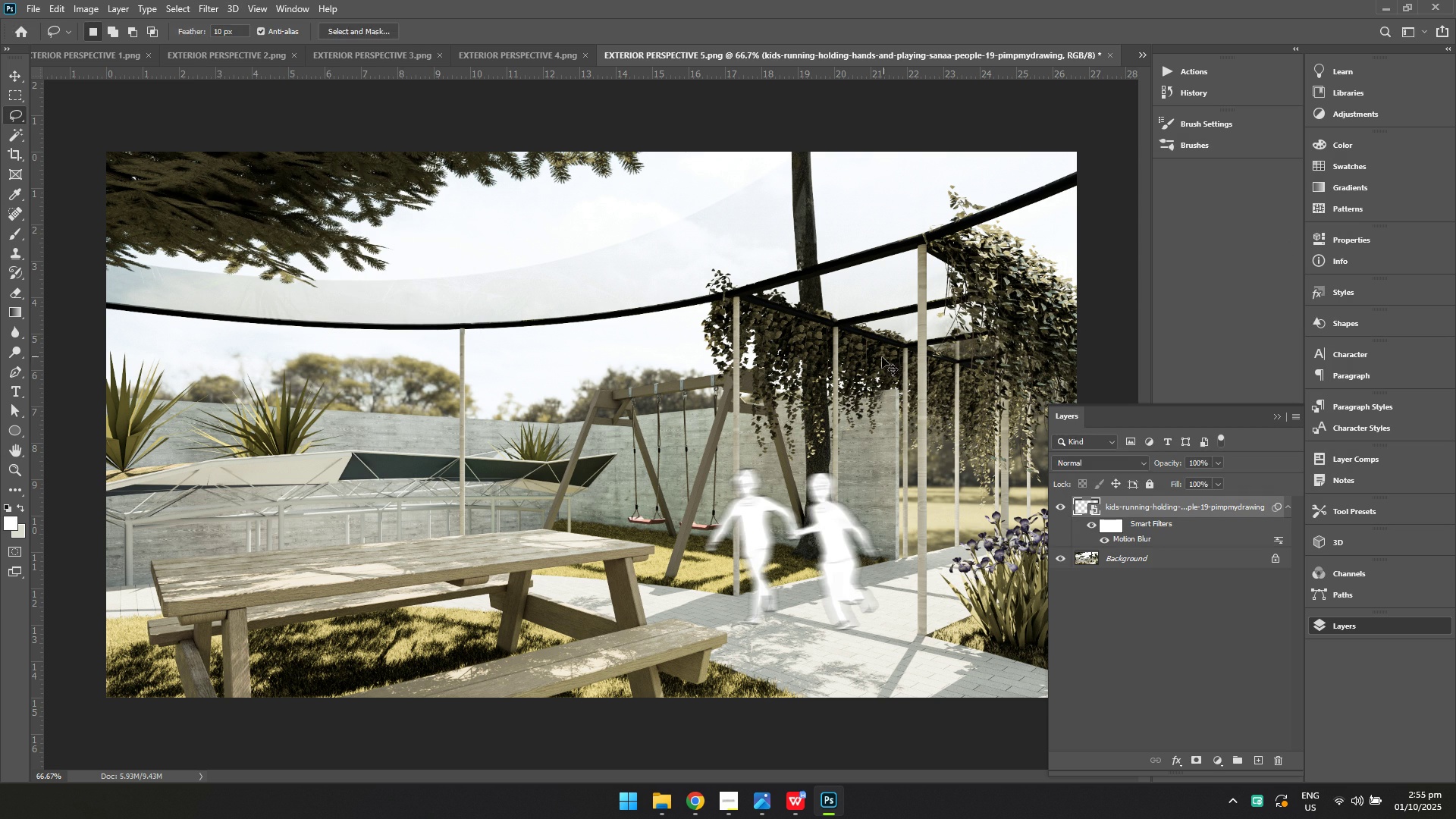 
key(Control+S)
 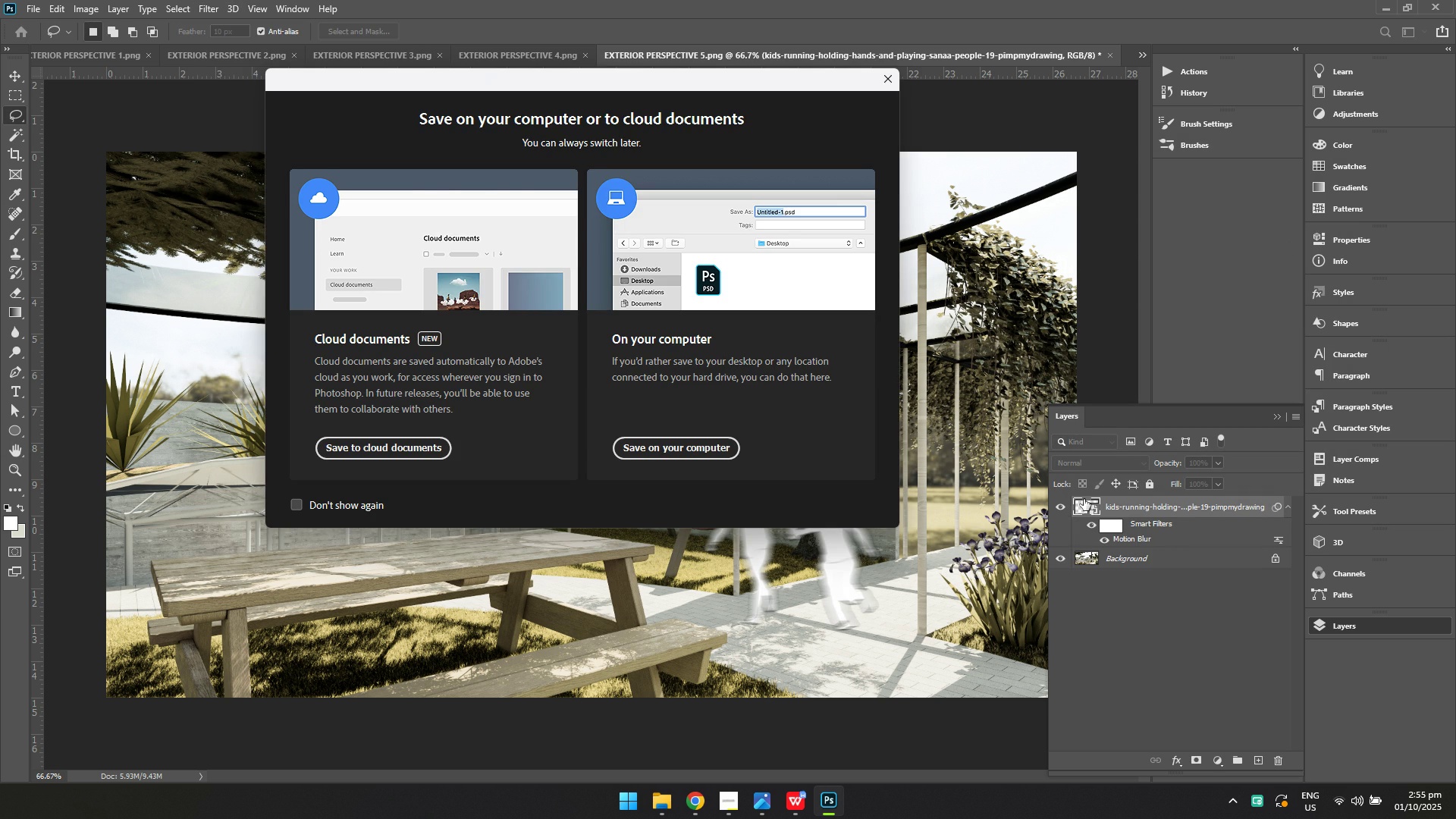 
left_click([1162, 621])